 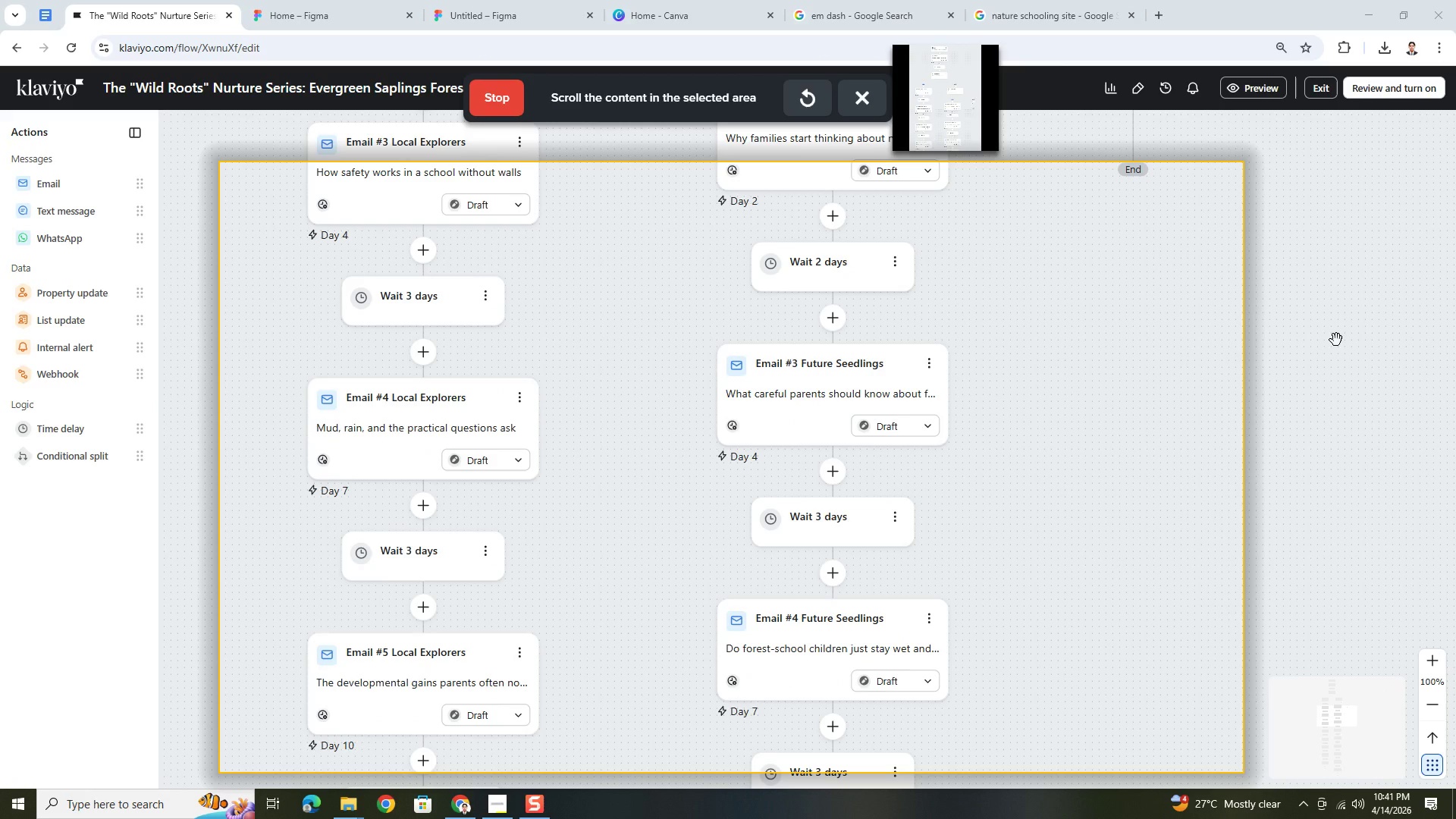 
scroll: coordinate [1336, 340], scroll_direction: down, amount: 11.0
 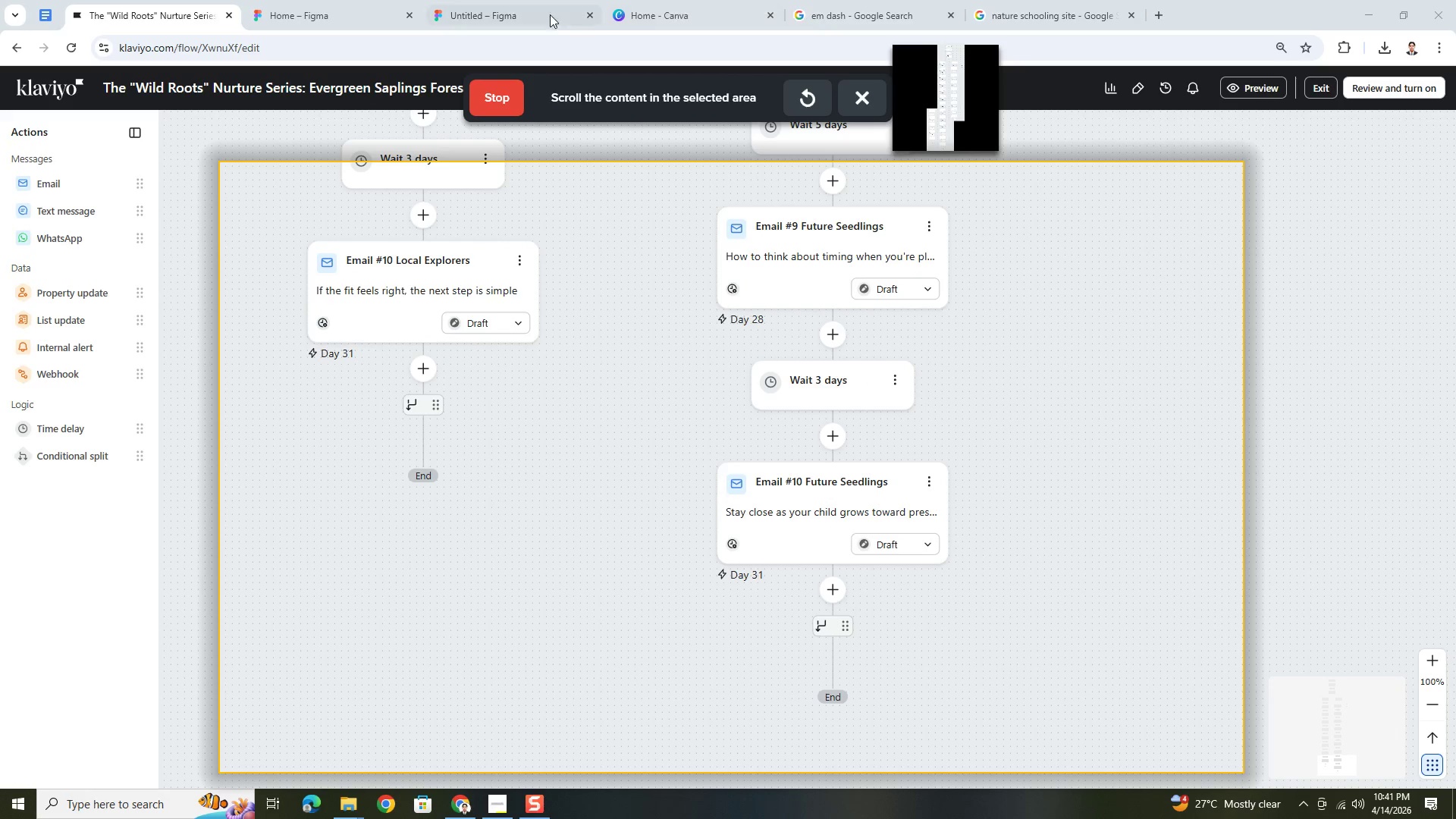 
left_click([498, 88])
 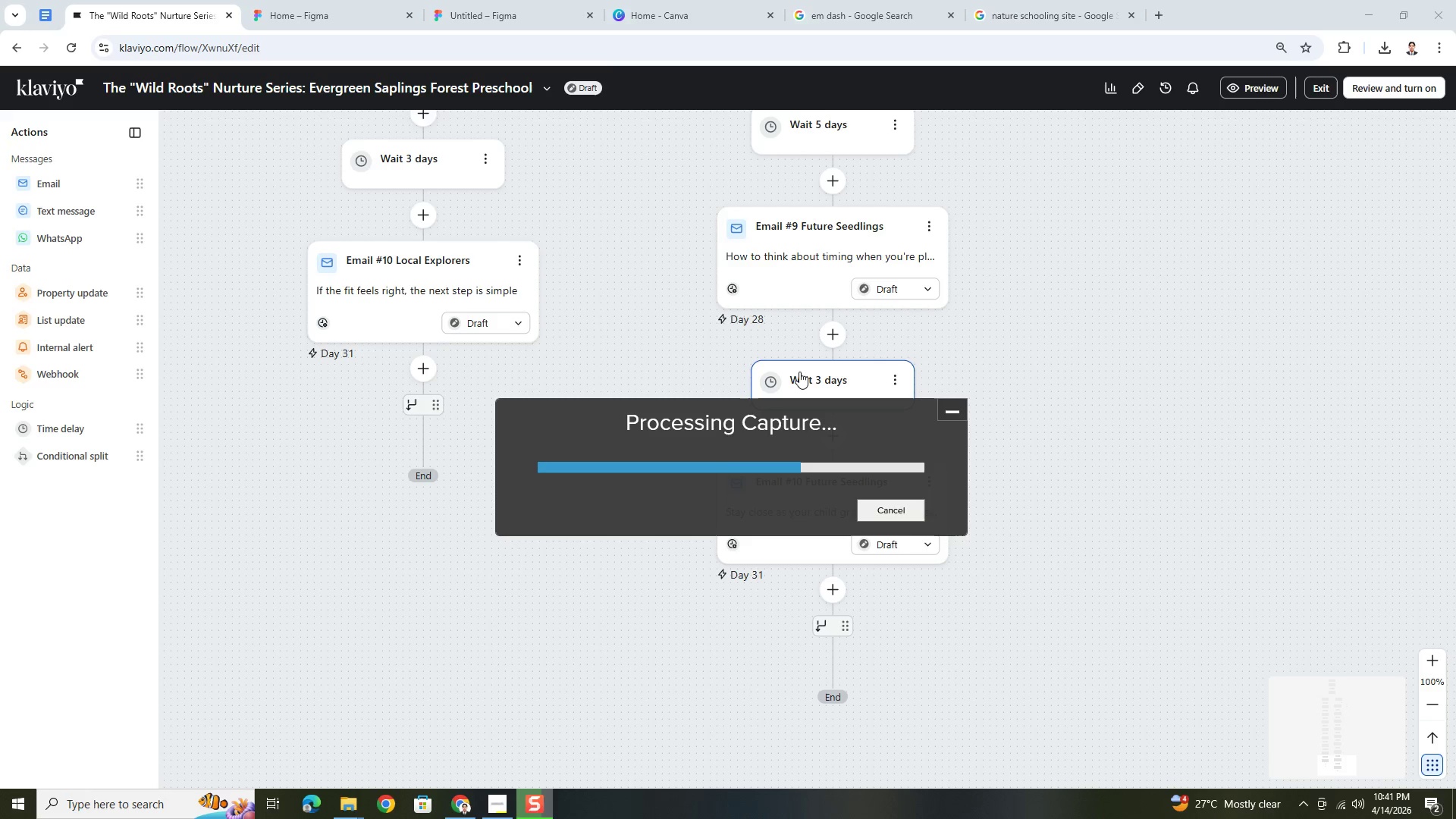 
wait(11.16)
 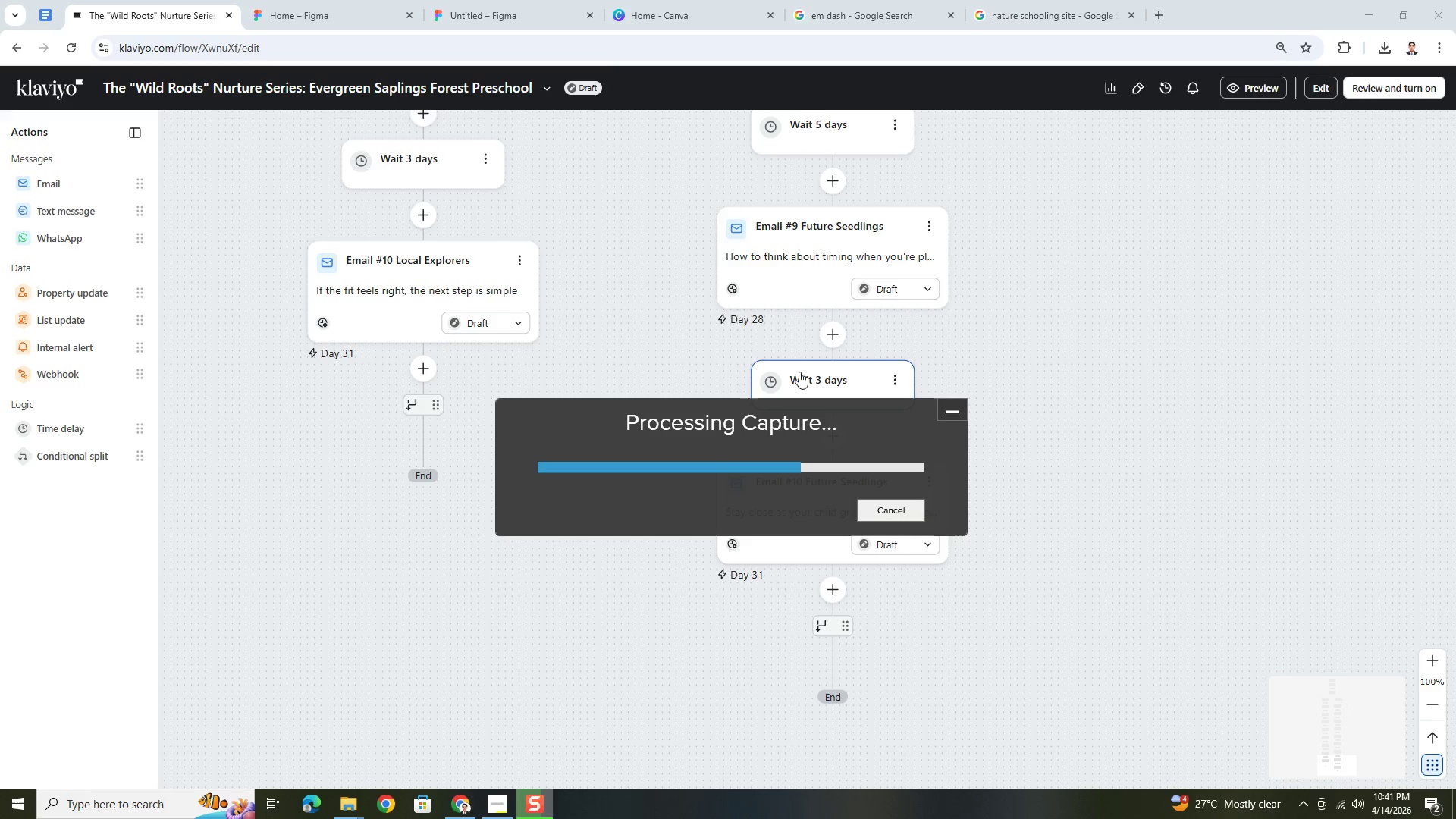 
hold_key(key=ControlLeft, duration=0.89)
 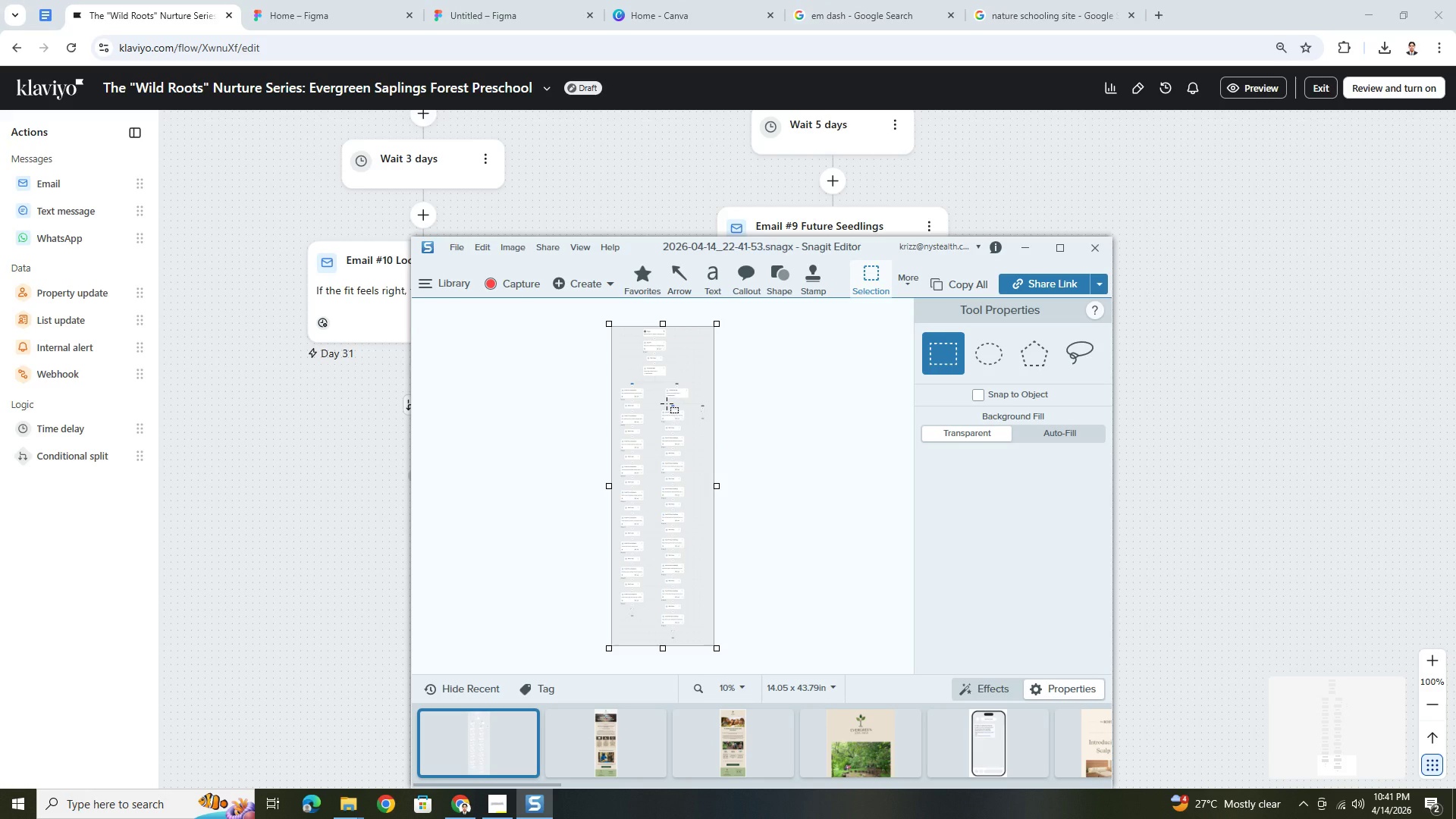 
key(Control+S)
 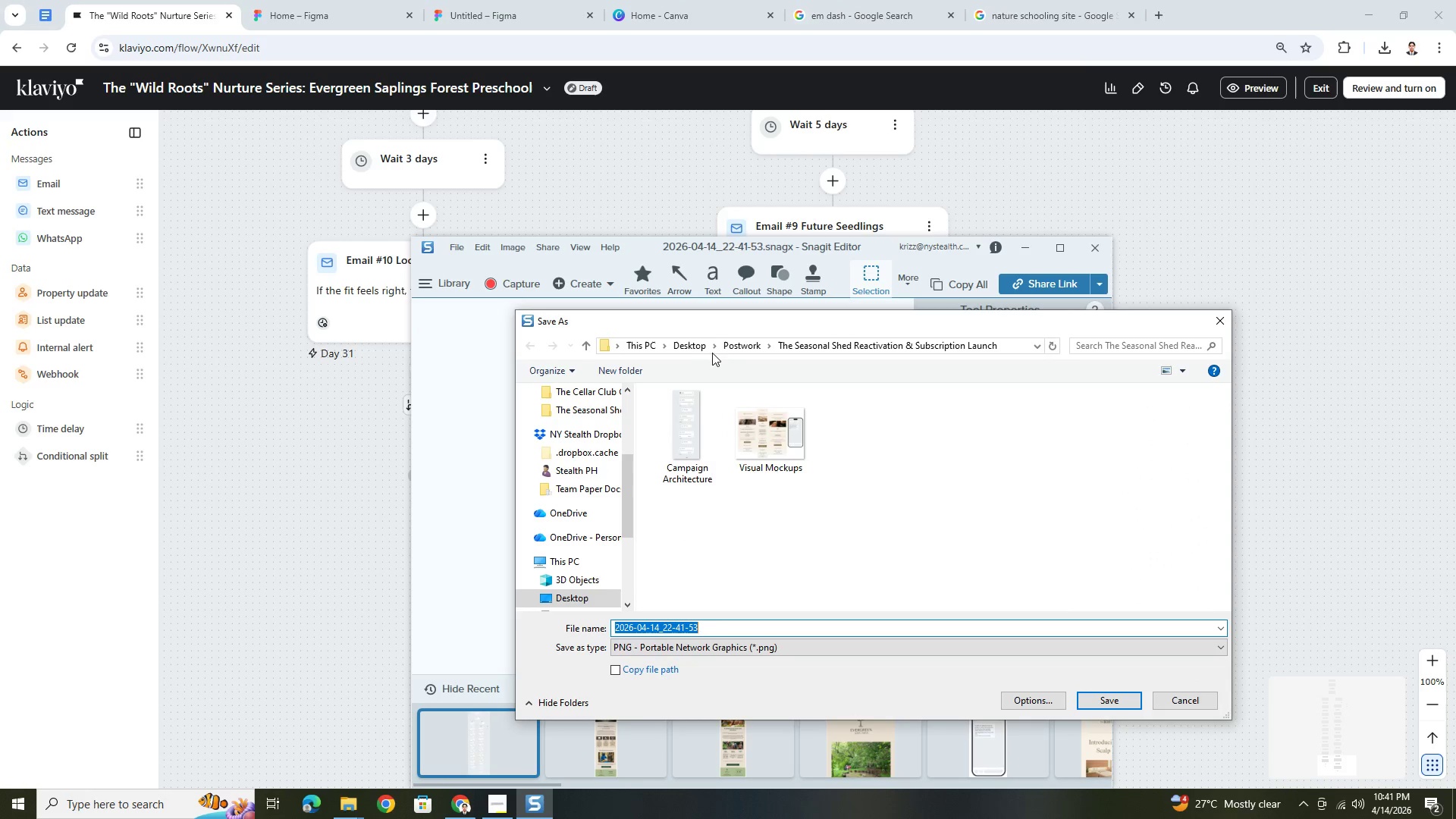 
left_click([744, 346])
 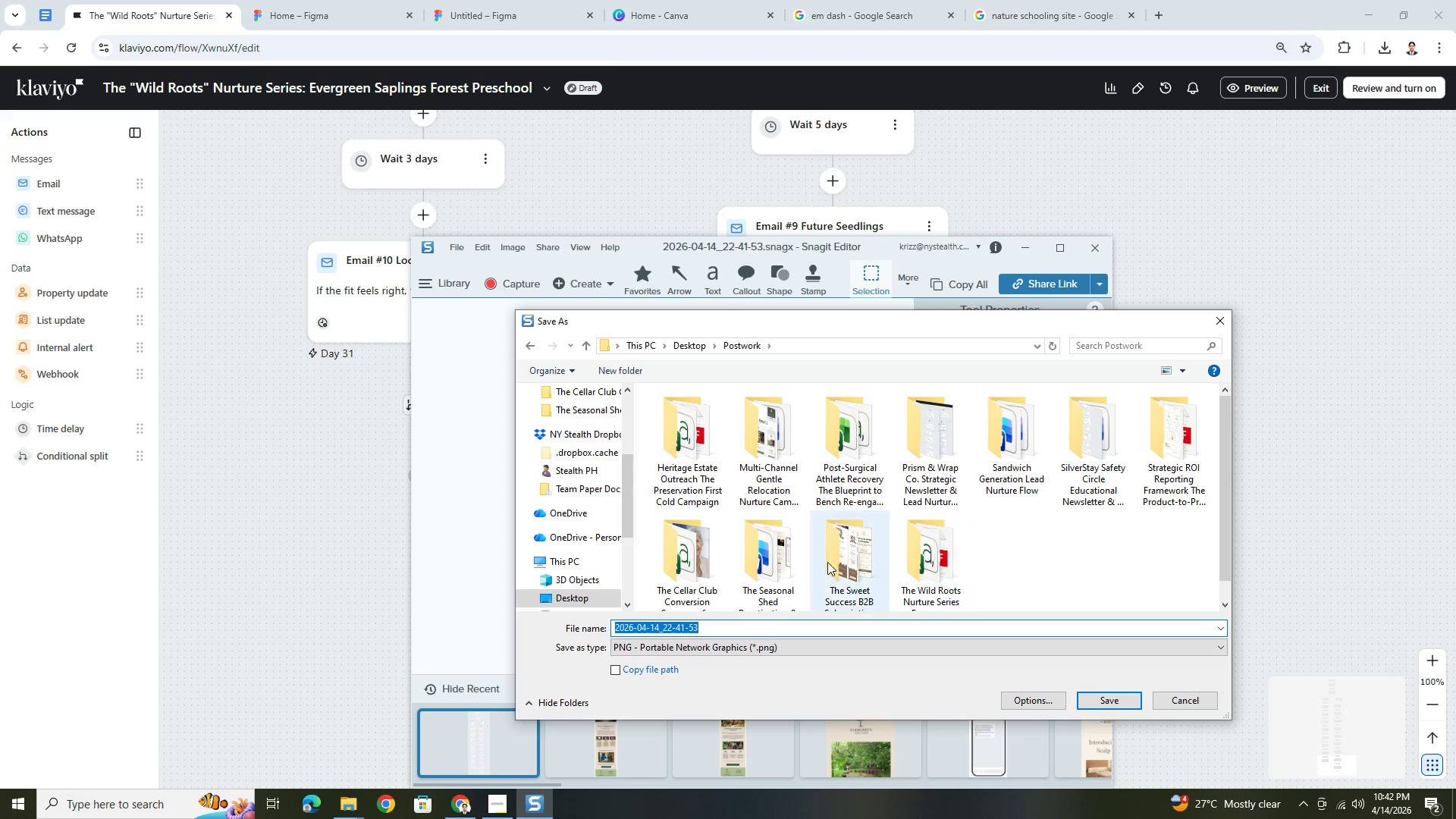 
left_click([702, 561])
 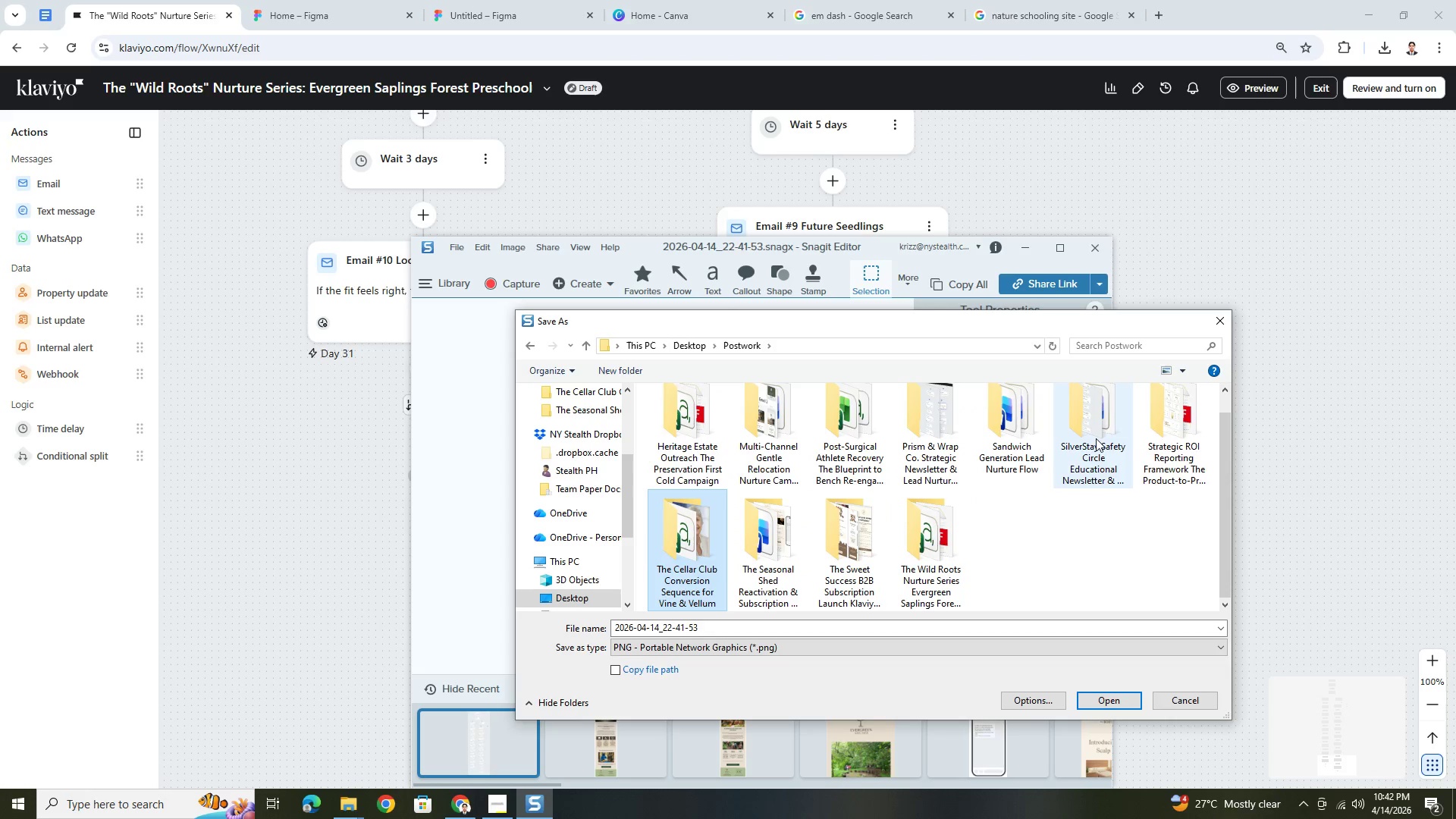 
wait(7.79)
 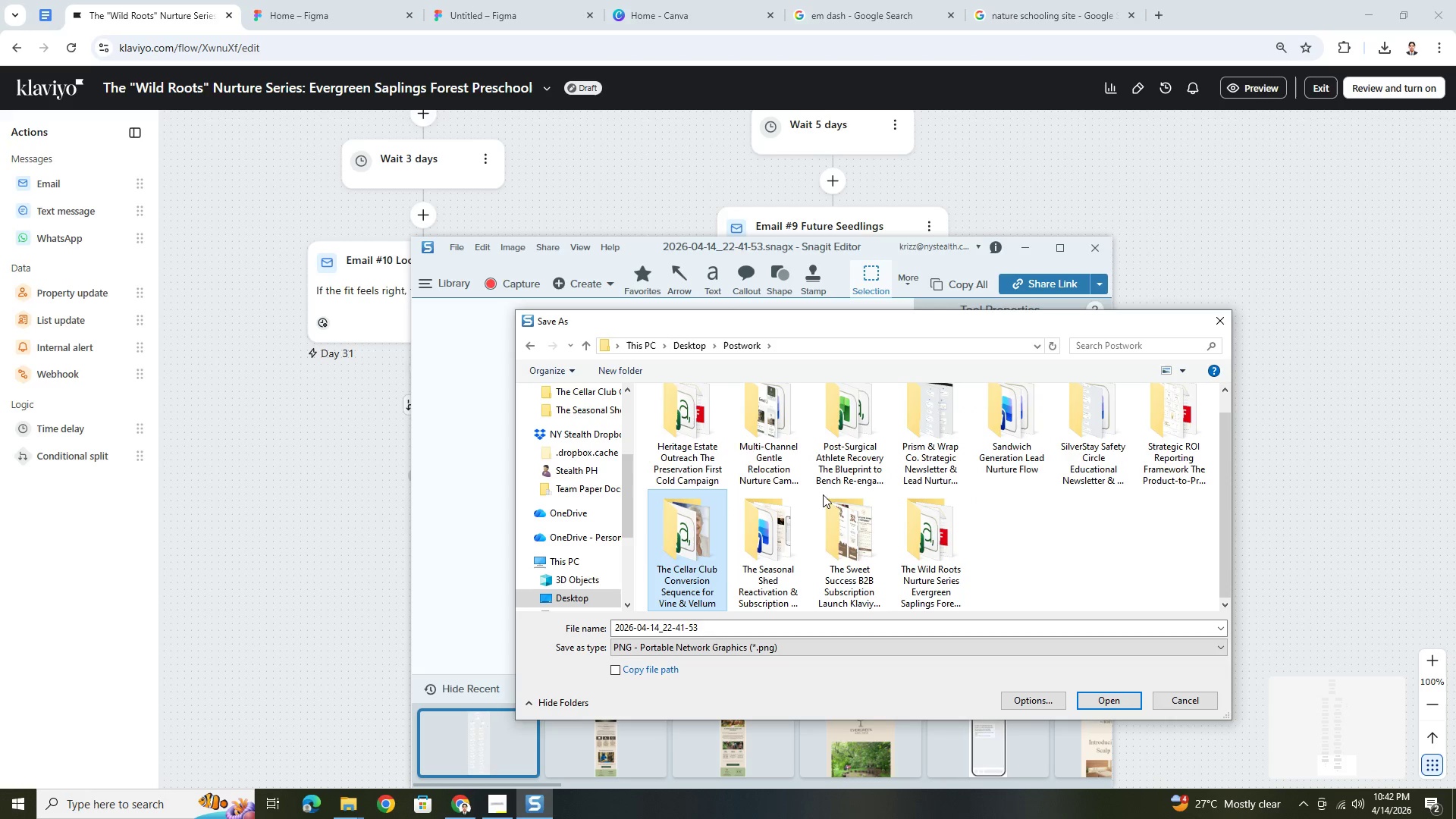 
mouse_move([786, 431])
 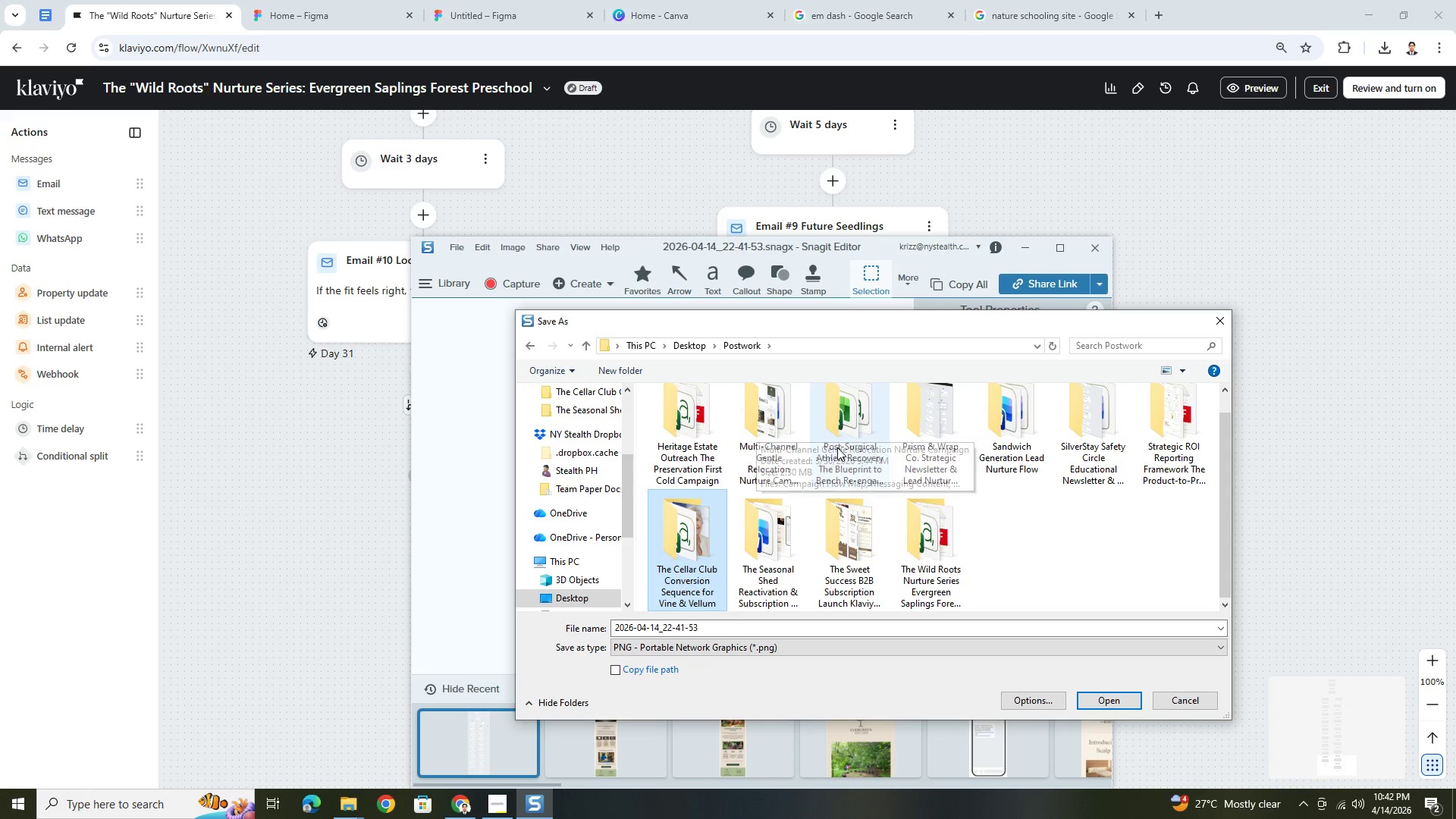 
scroll: coordinate [837, 447], scroll_direction: down, amount: 2.0
 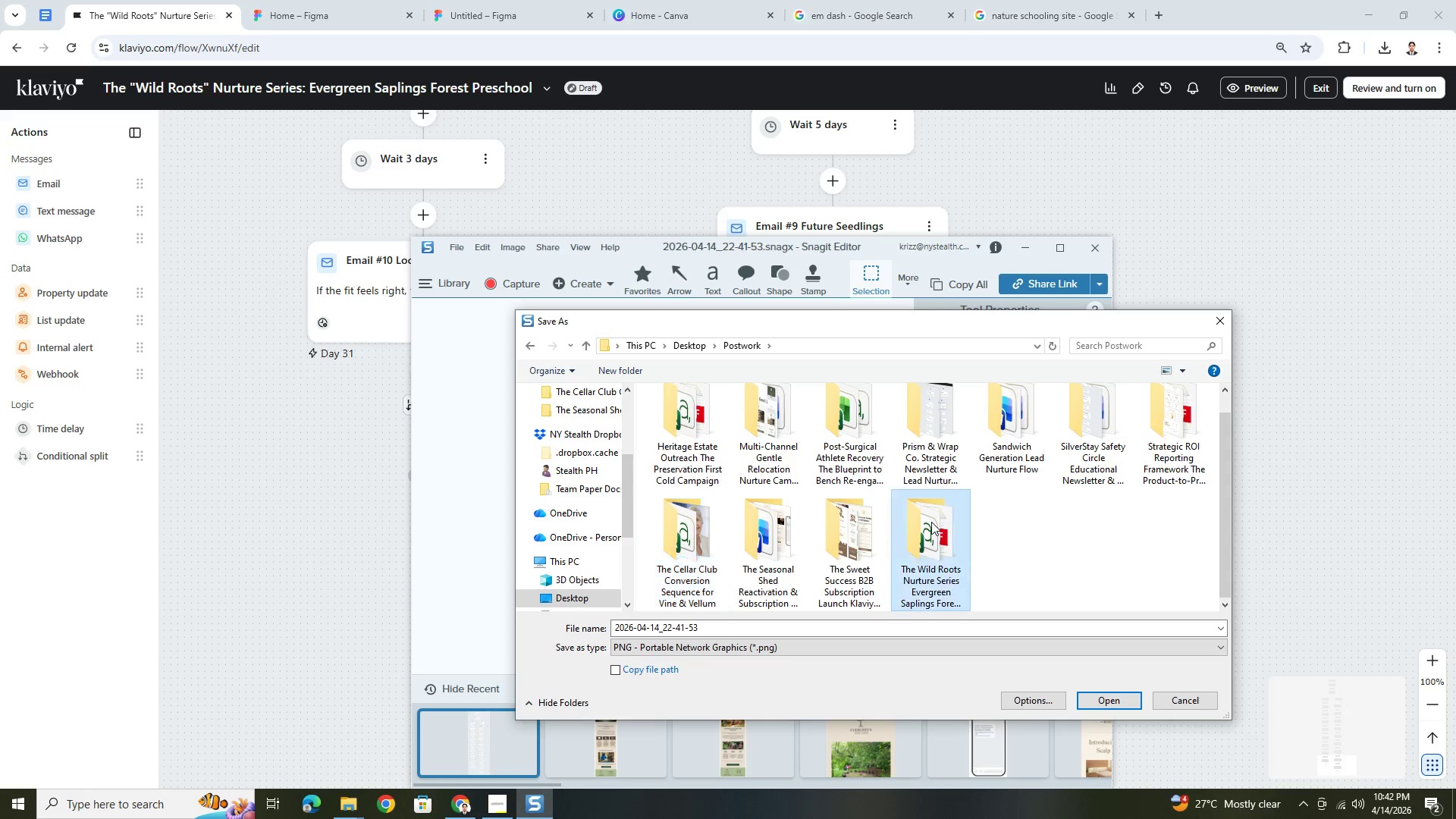 
double_click([931, 522])
 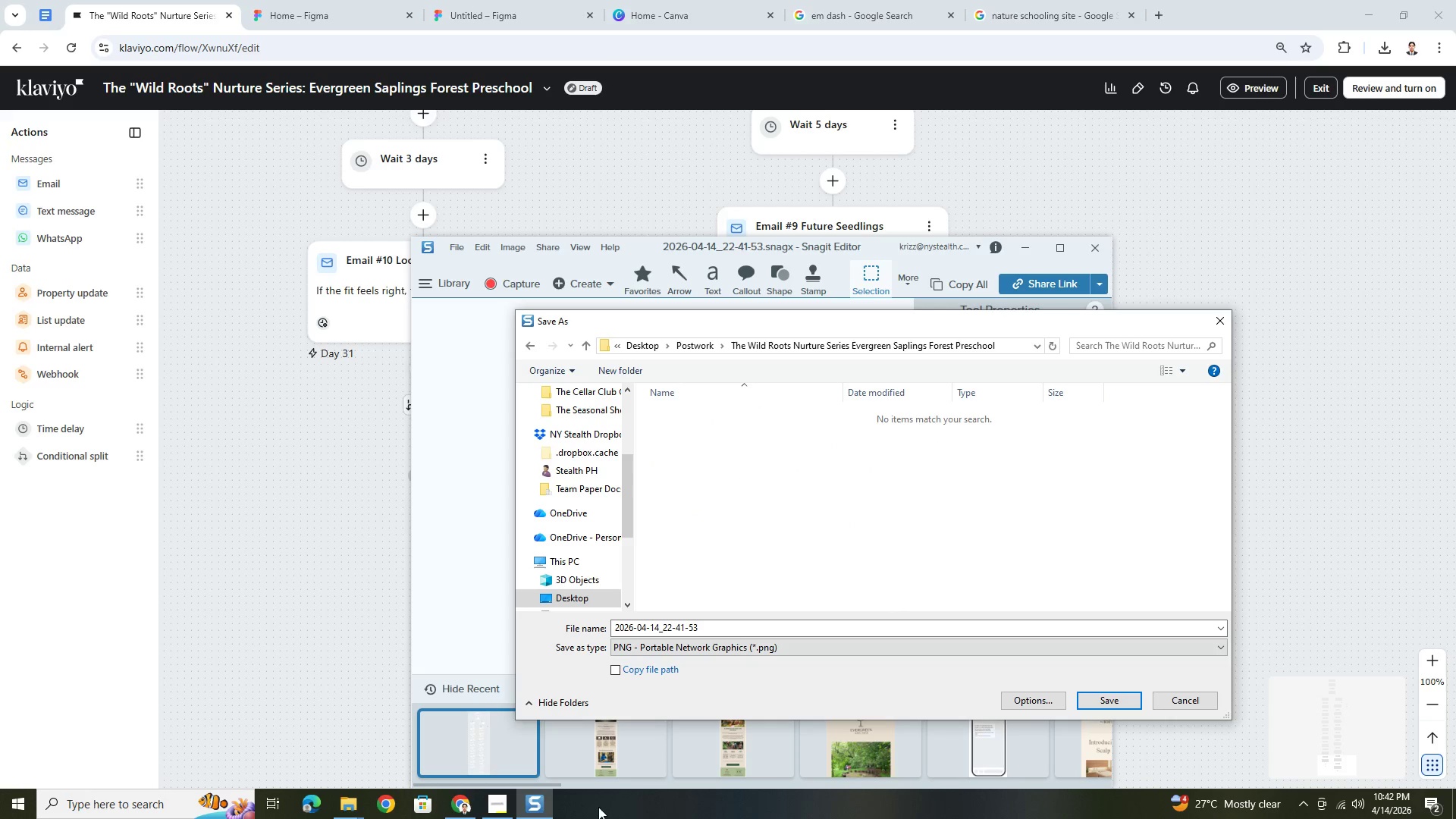 
left_click([512, 804])